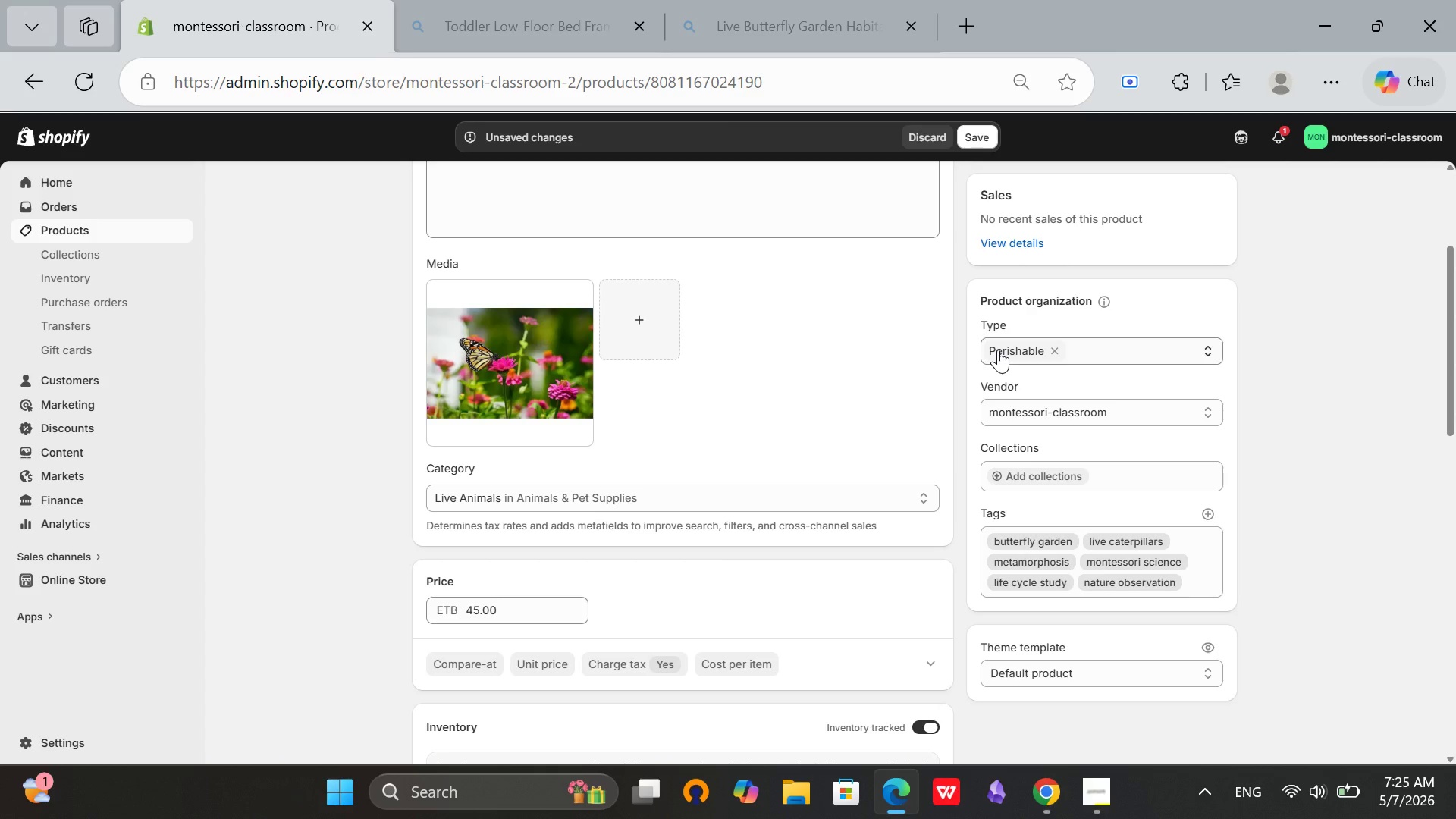 
wait(21.53)
 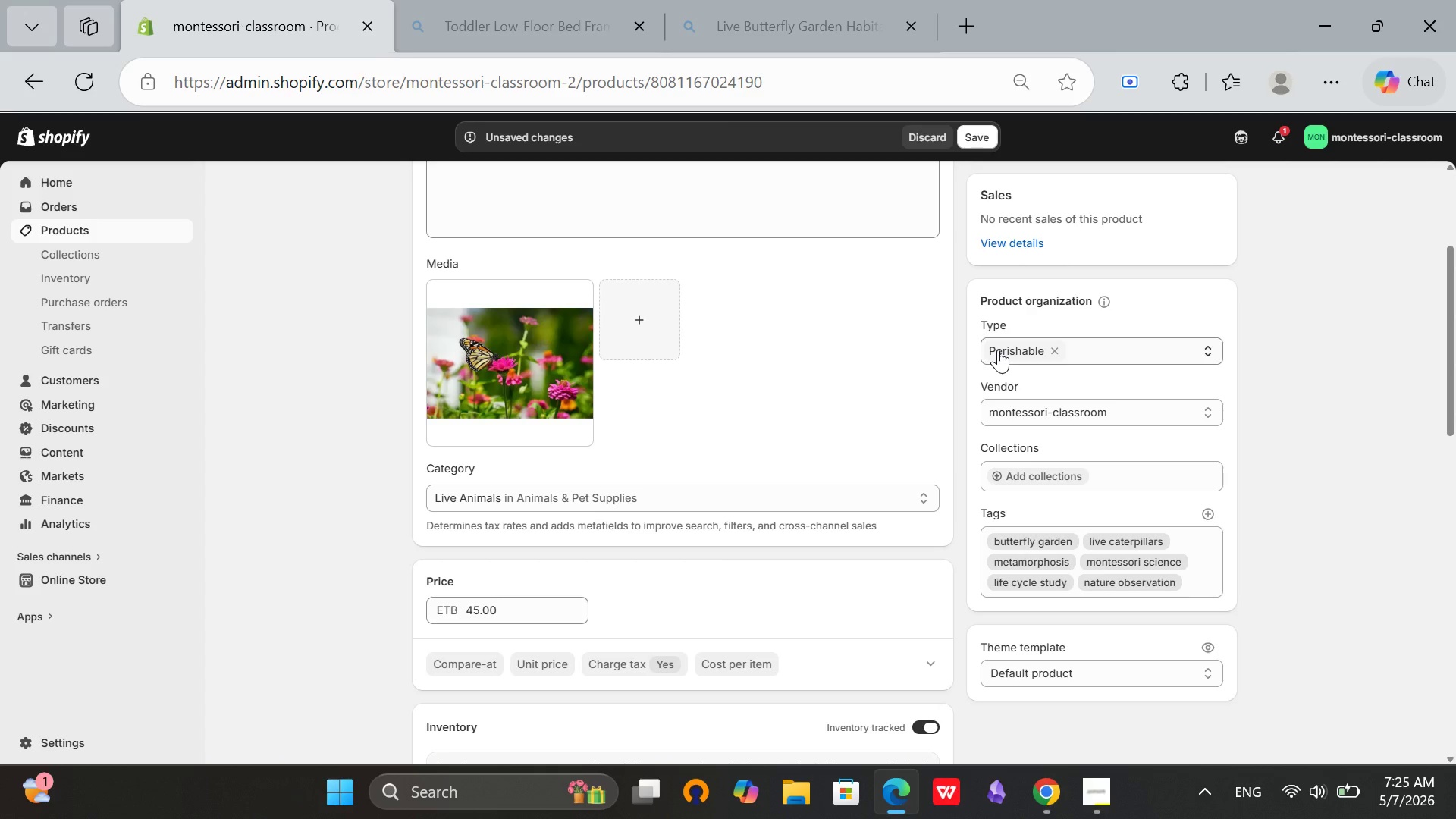 
left_click([515, 395])
 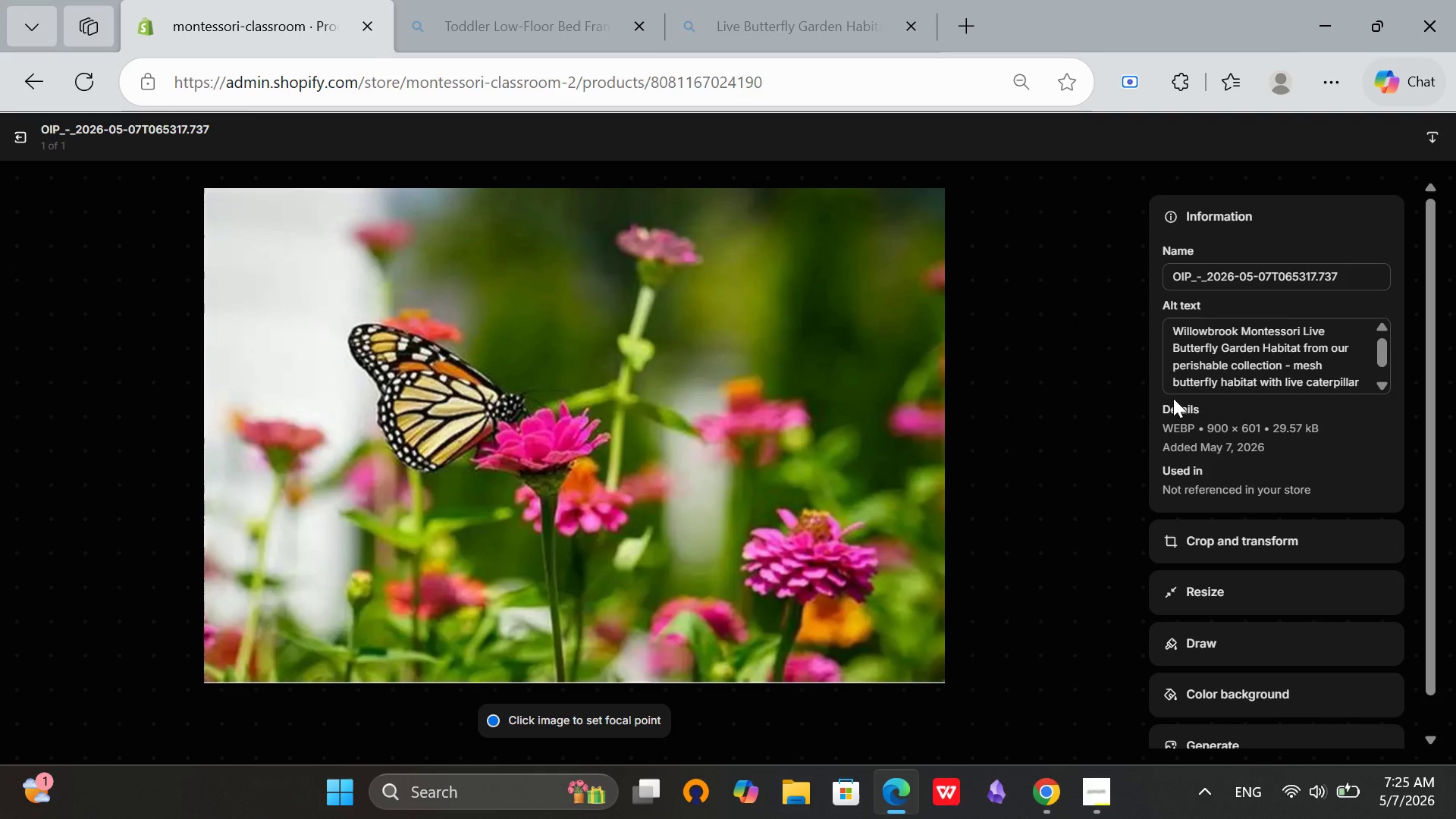 
left_click([20, 137])
 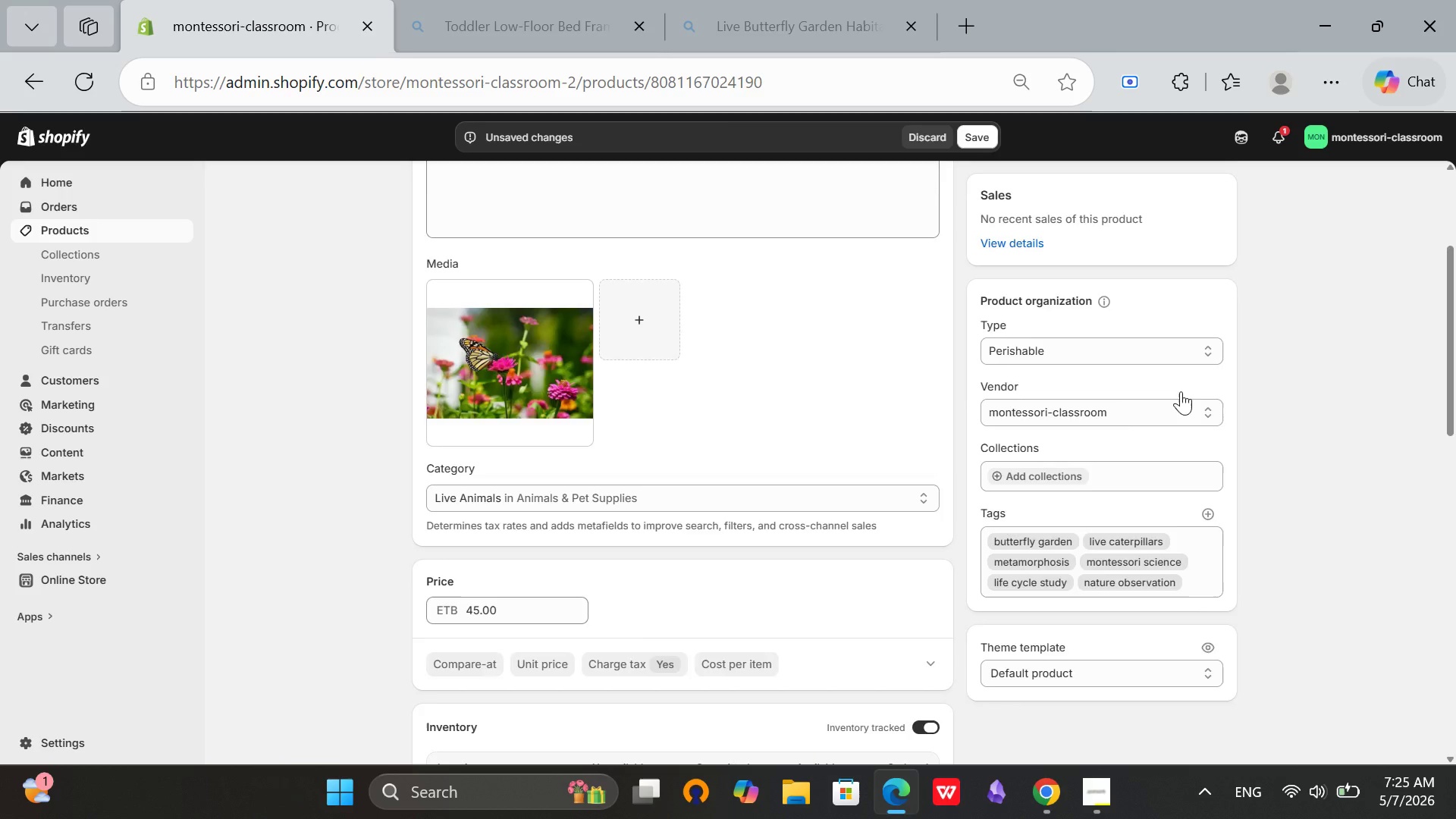 
scroll: coordinate [1075, 492], scroll_direction: up, amount: 5.0
 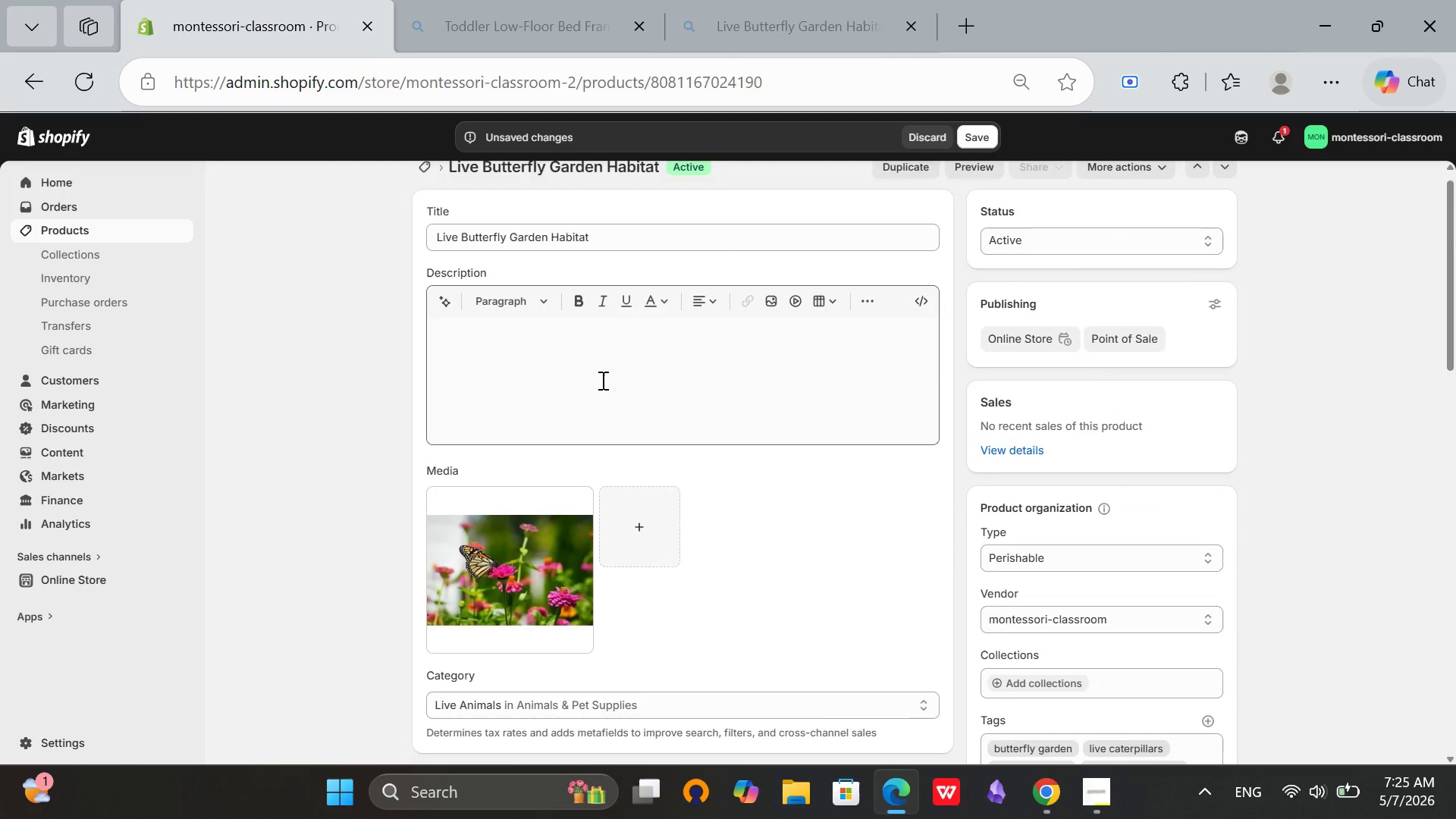 
scroll: coordinate [759, 362], scroll_direction: down, amount: 5.0
 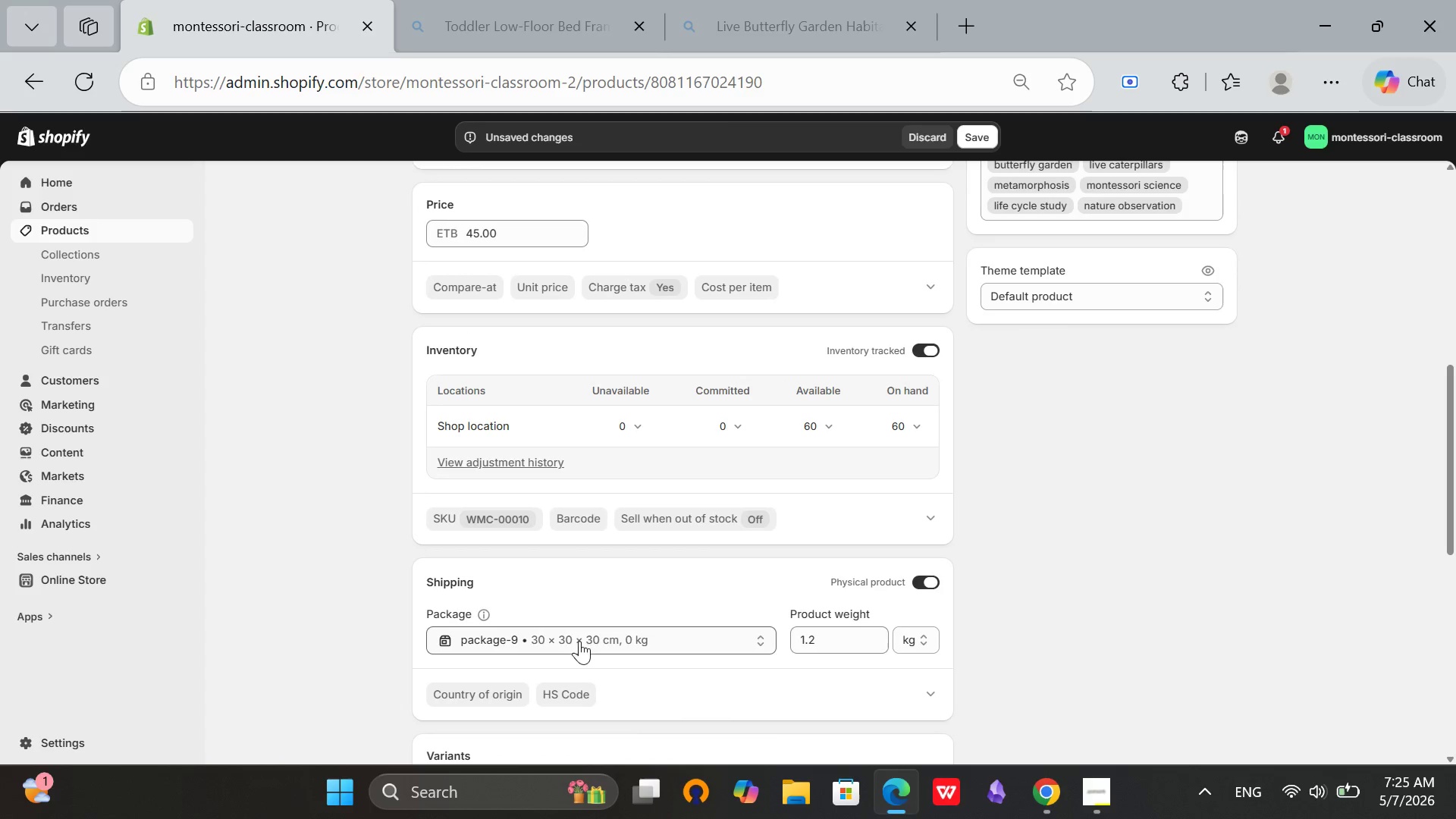 
left_click([606, 647])
 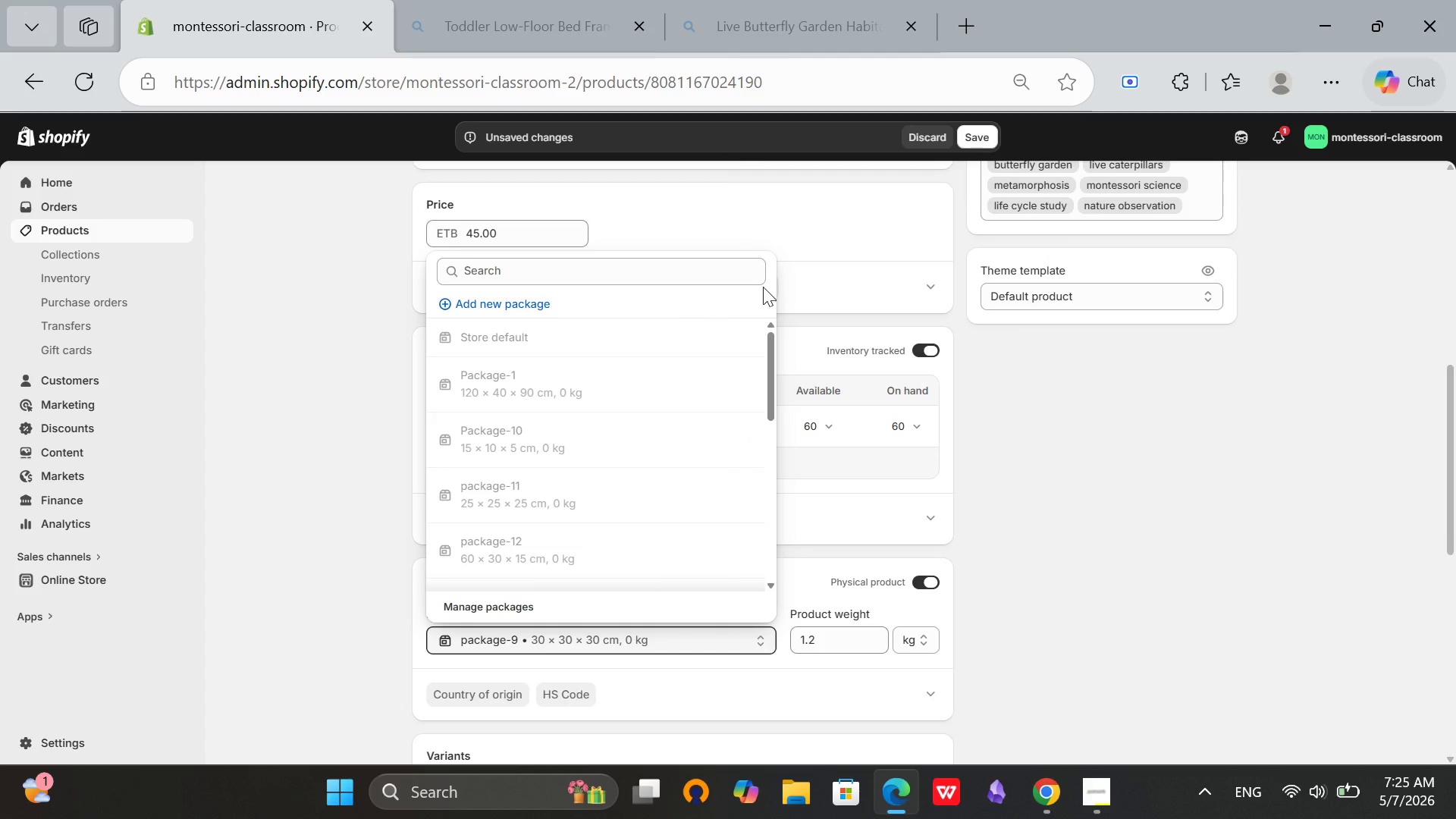 
left_click([1141, 534])
 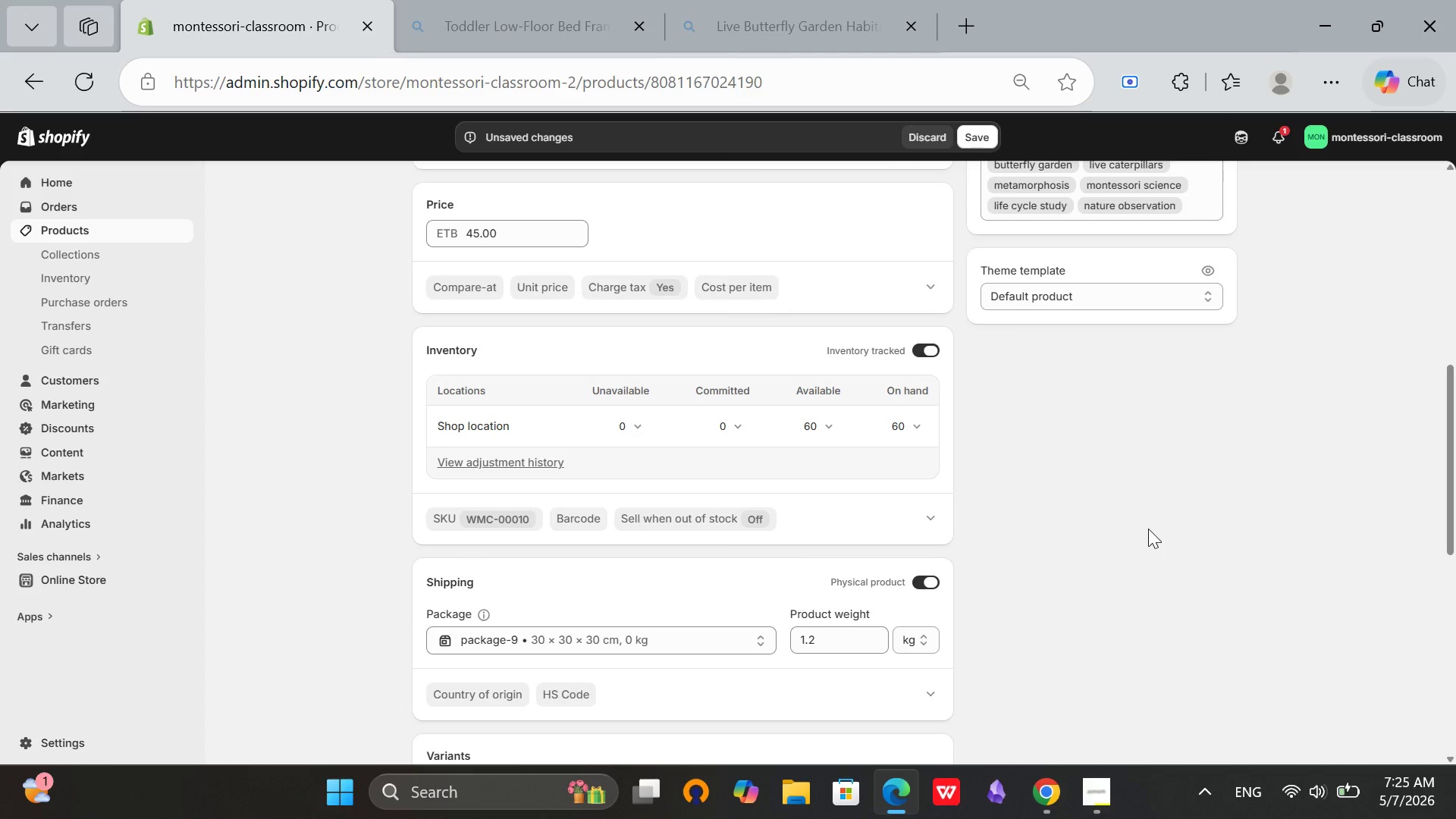 
wait(5.39)
 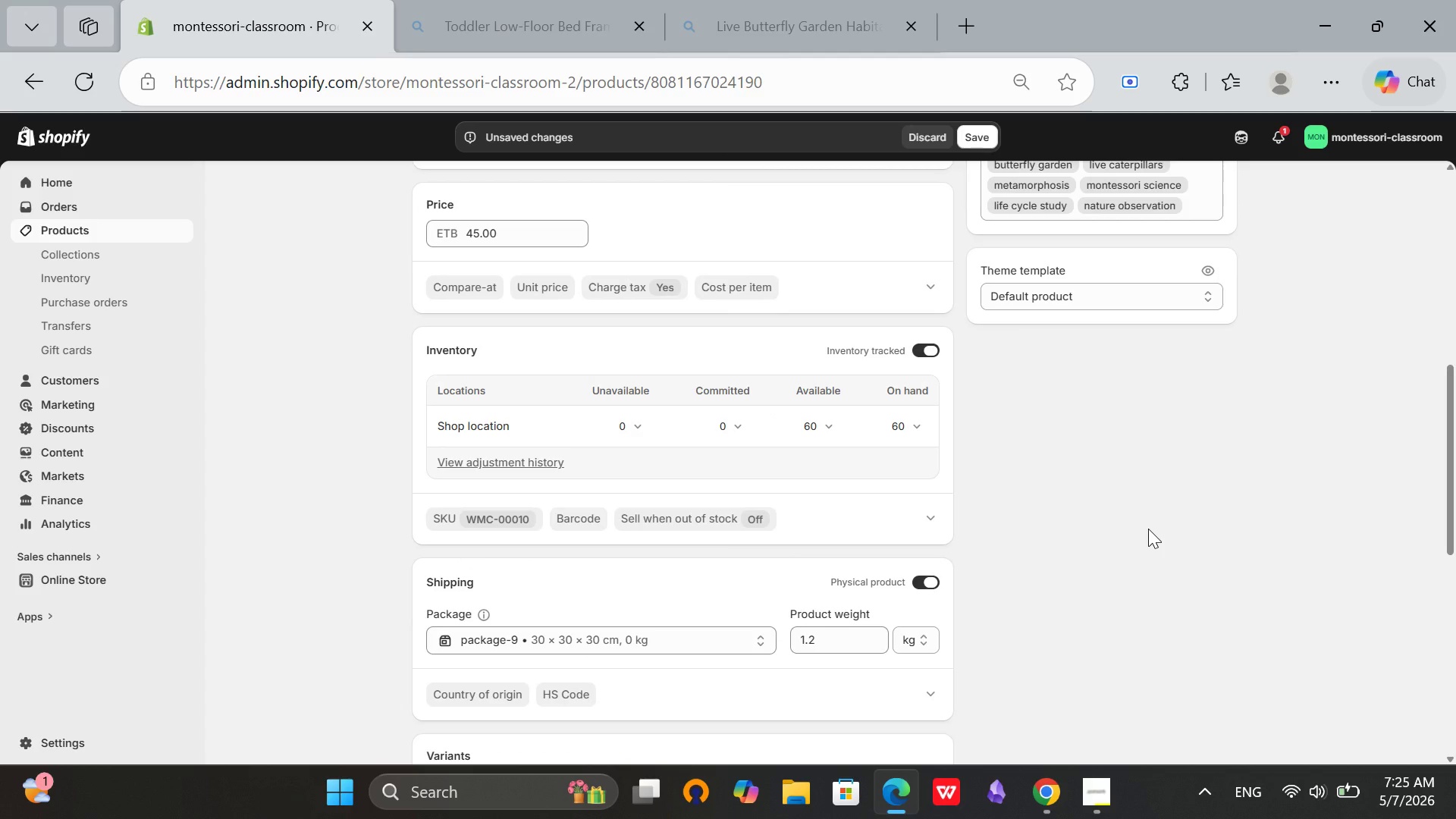 
scroll: coordinate [940, 602], scroll_direction: down, amount: 4.0
 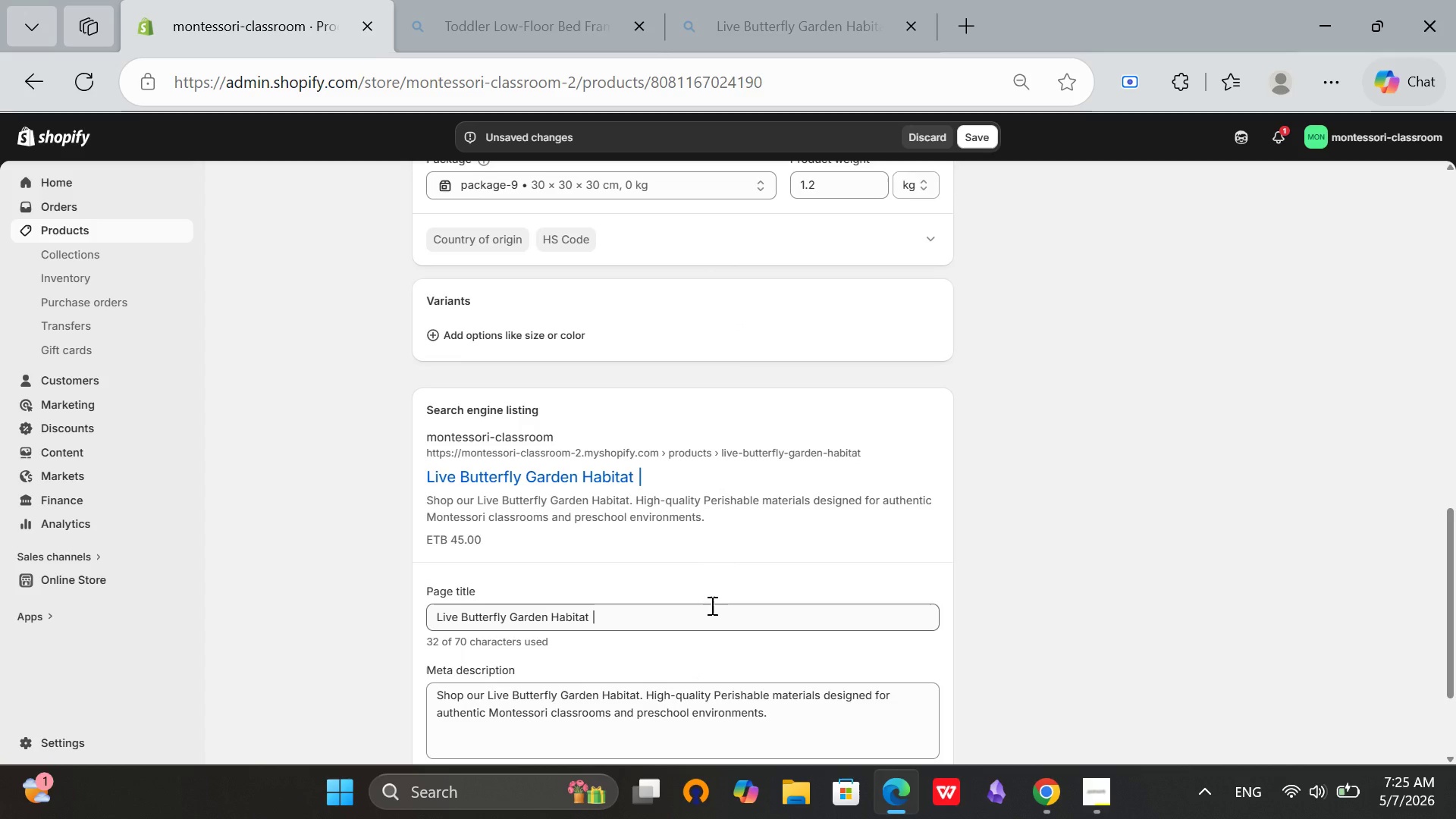 
left_click_drag(start_coordinate=[711, 604], to_coordinate=[704, 604])
 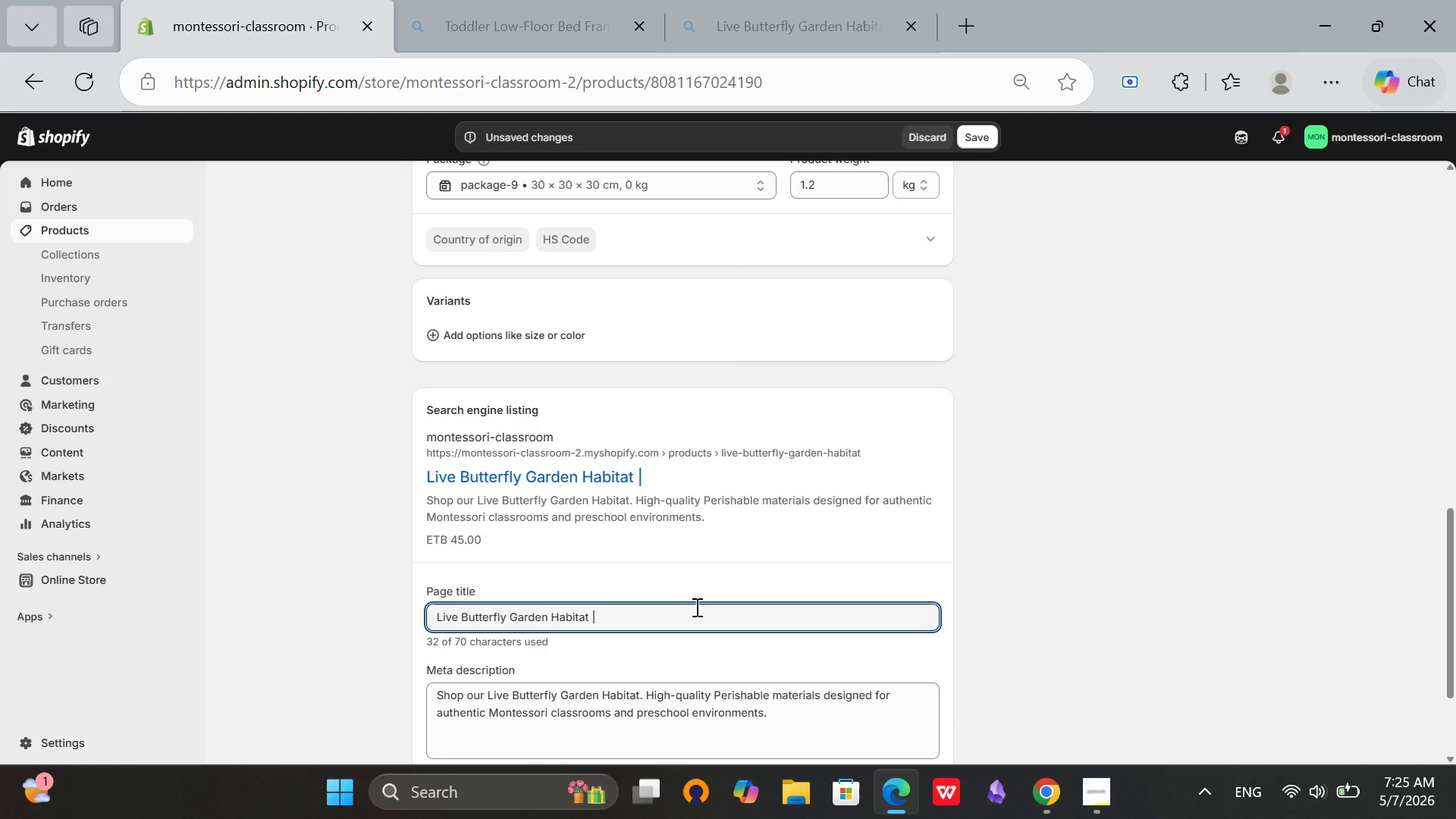 
wait(8.42)
 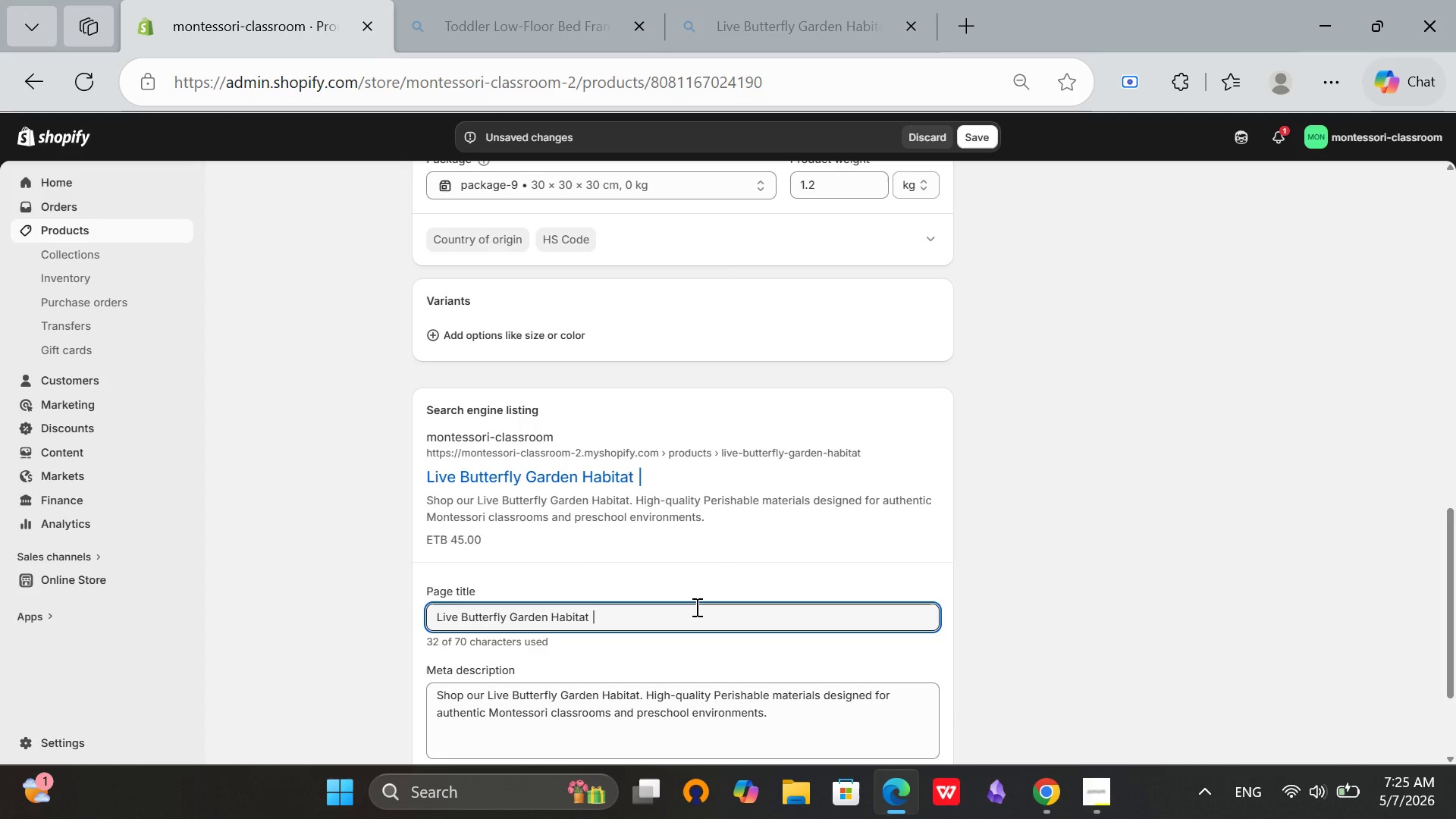 
type(Metamorphosis)
 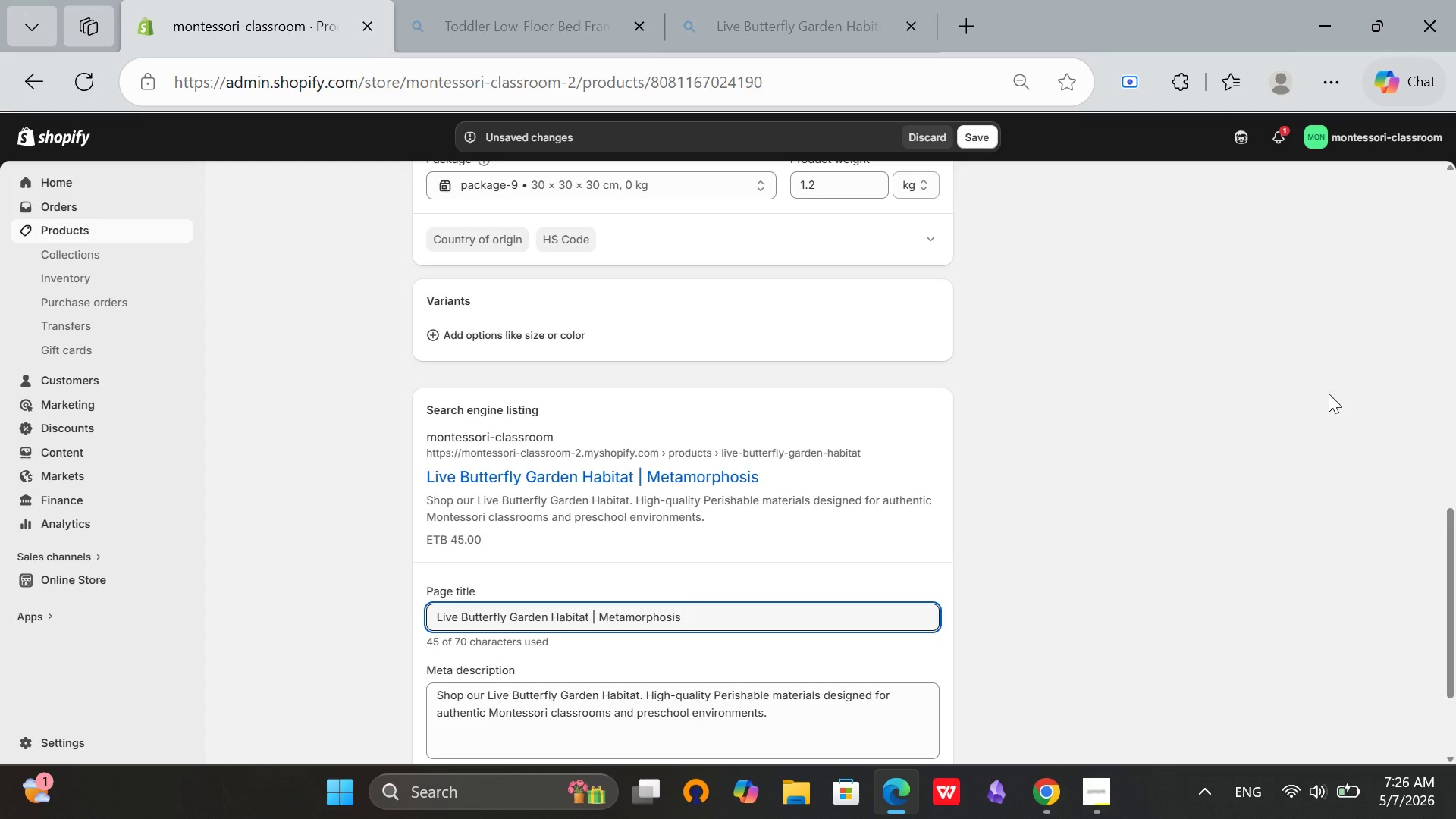 
type( Kit [Break] Montessori Science)
 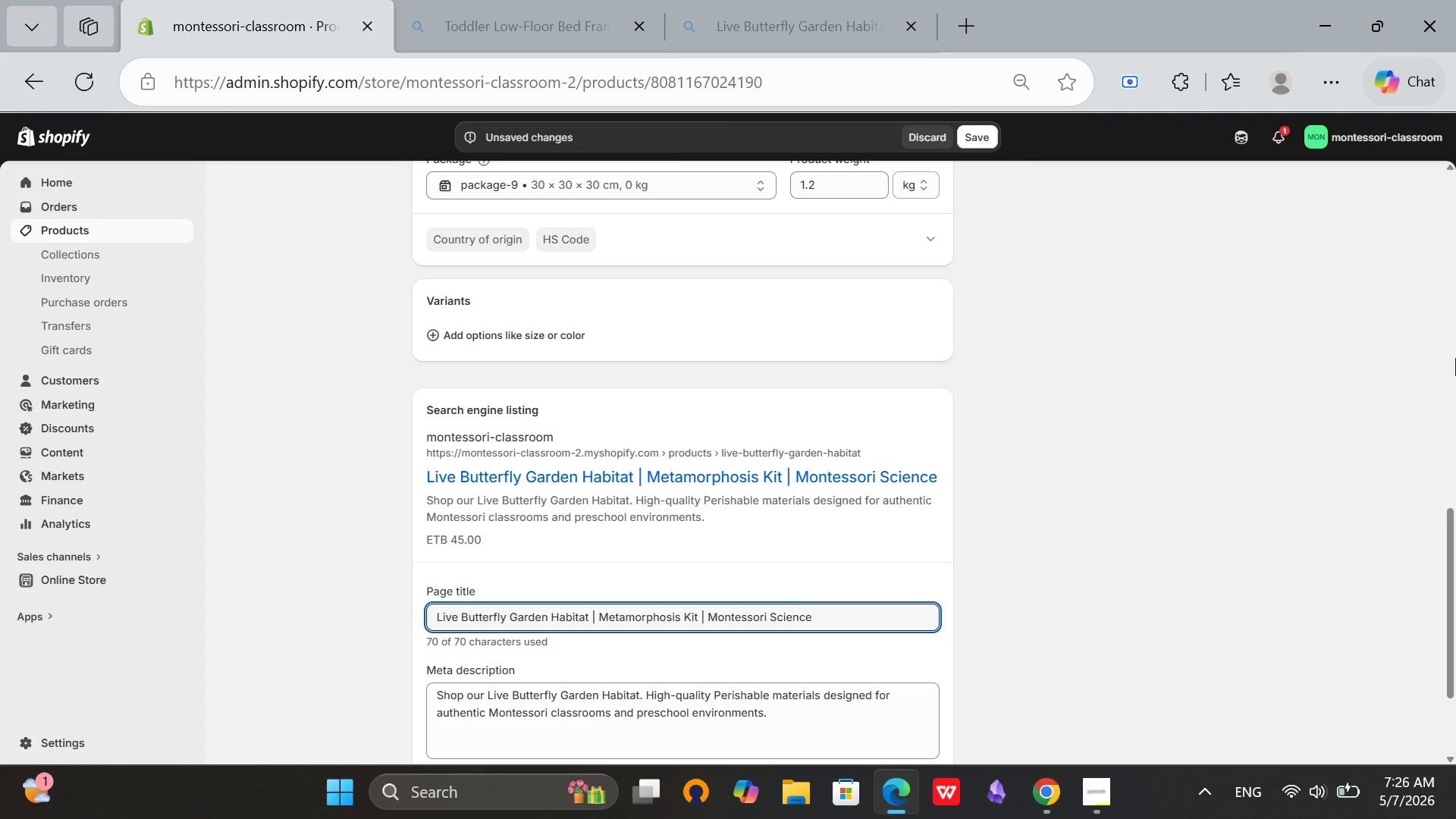 
scroll: coordinate [730, 255], scroll_direction: up, amount: 9.0
 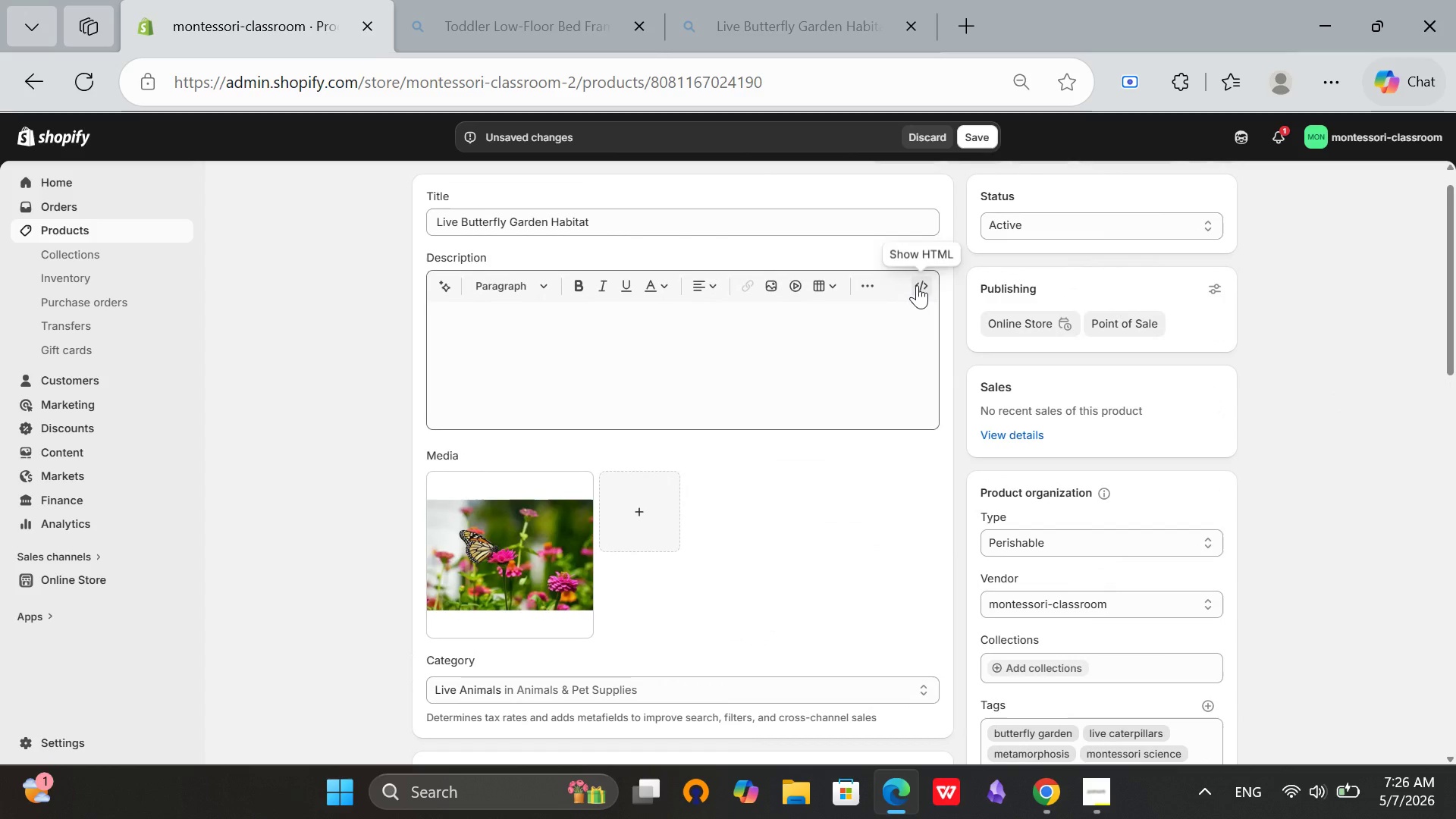 
left_click([917, 285])
 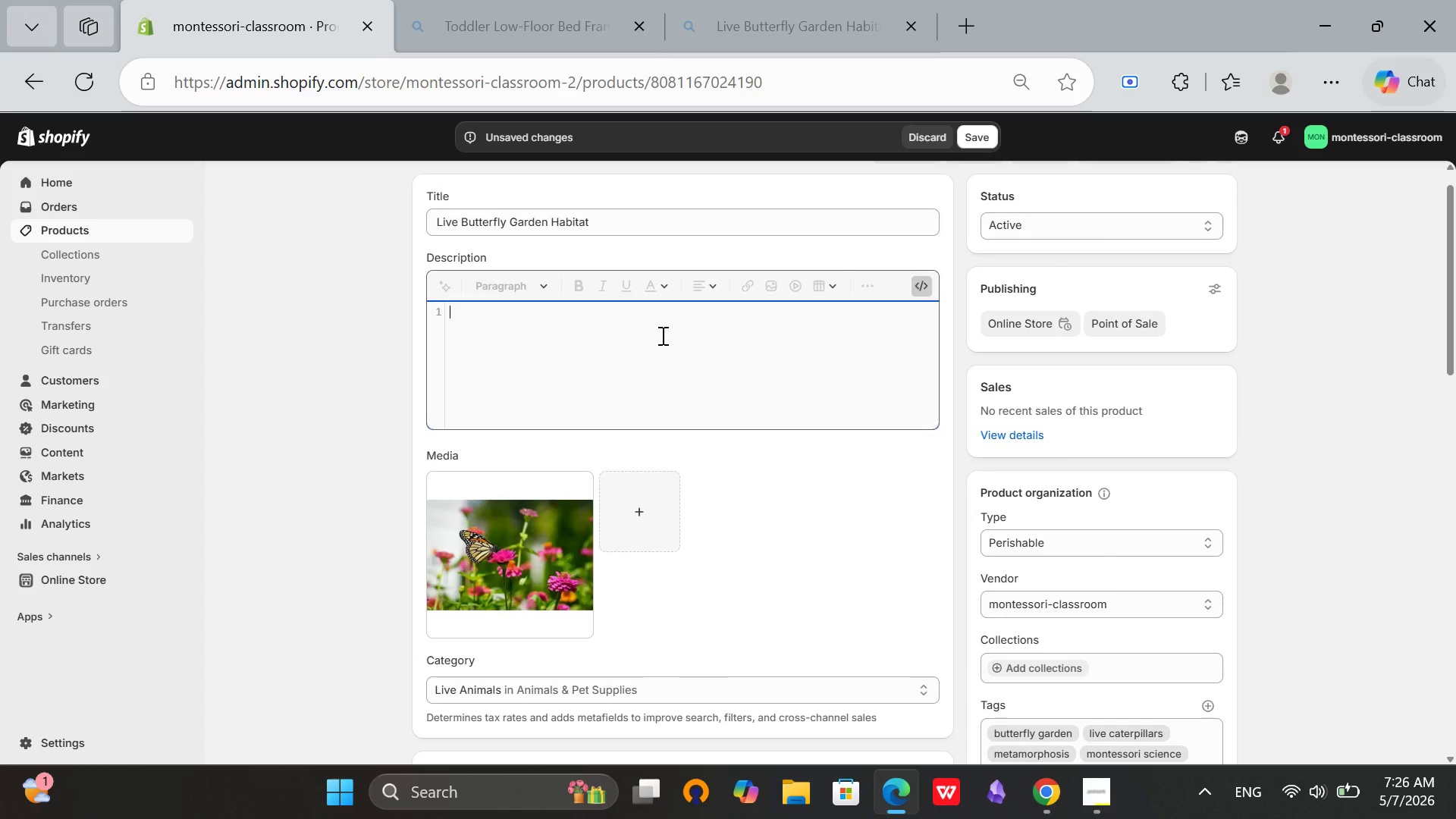 
type(<div a)
key(Backspace)
type(class+)
key(Backspace)
type(=")
 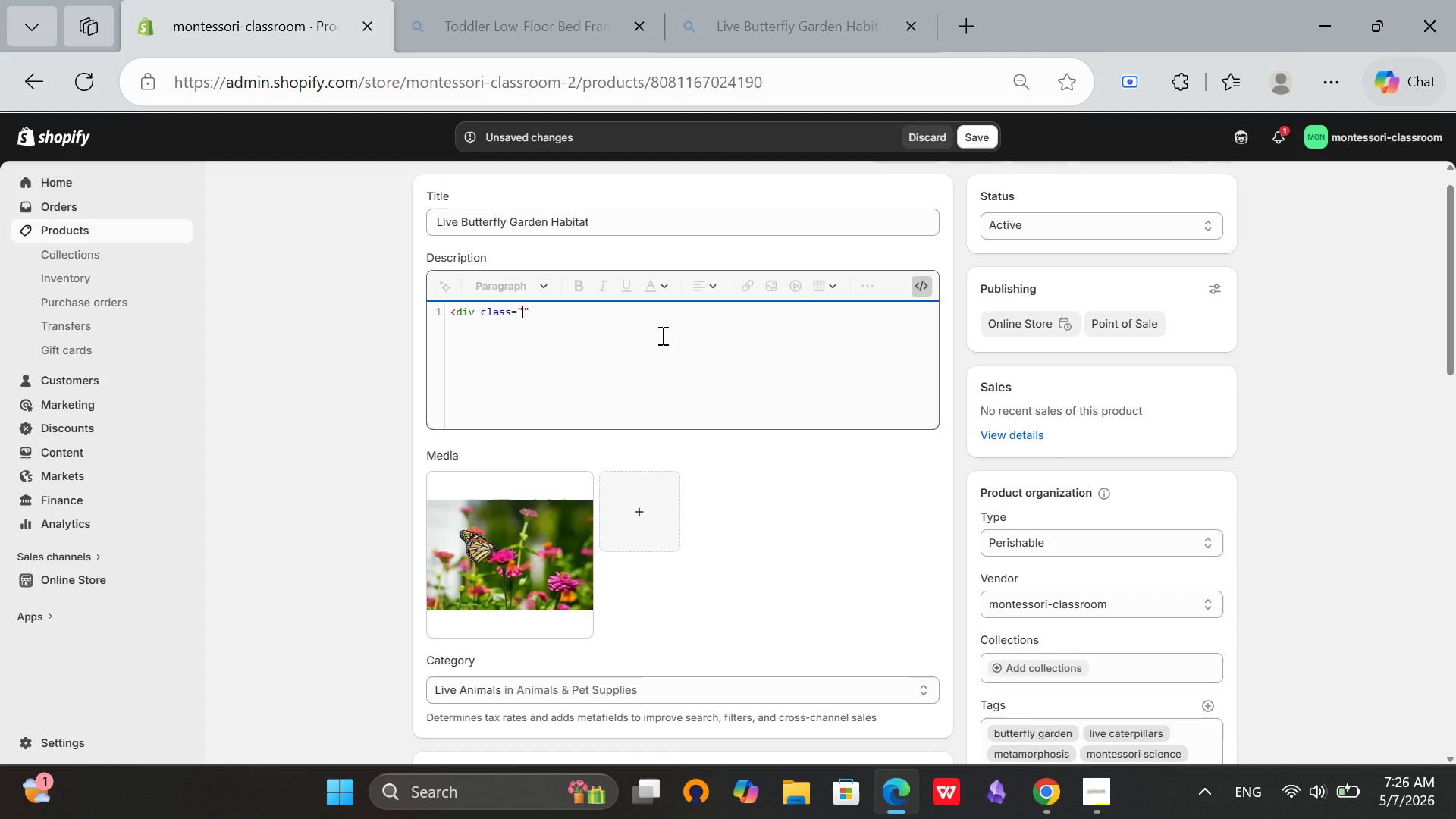 
left_click([1093, 799])